 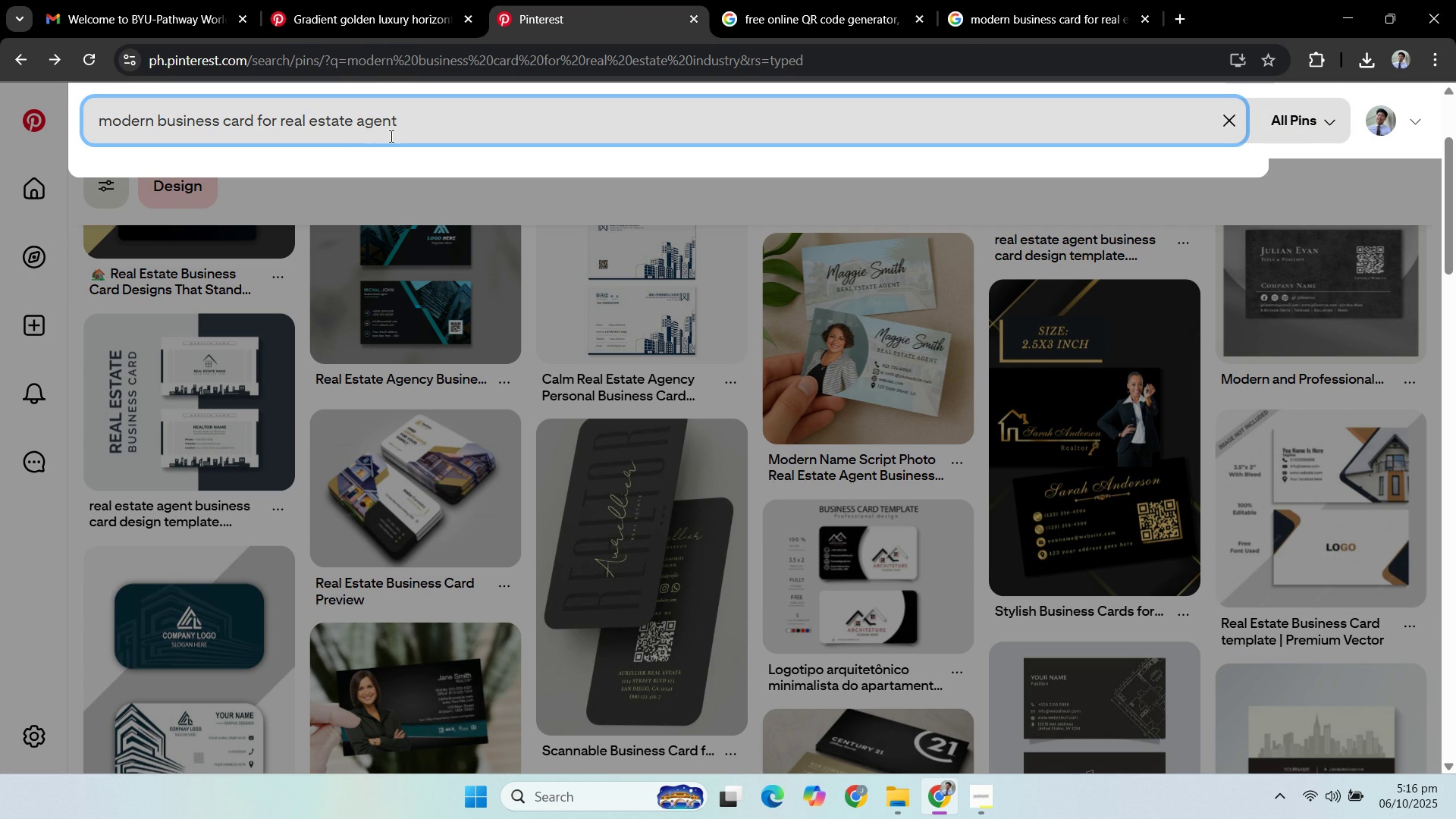 
key(Enter)
 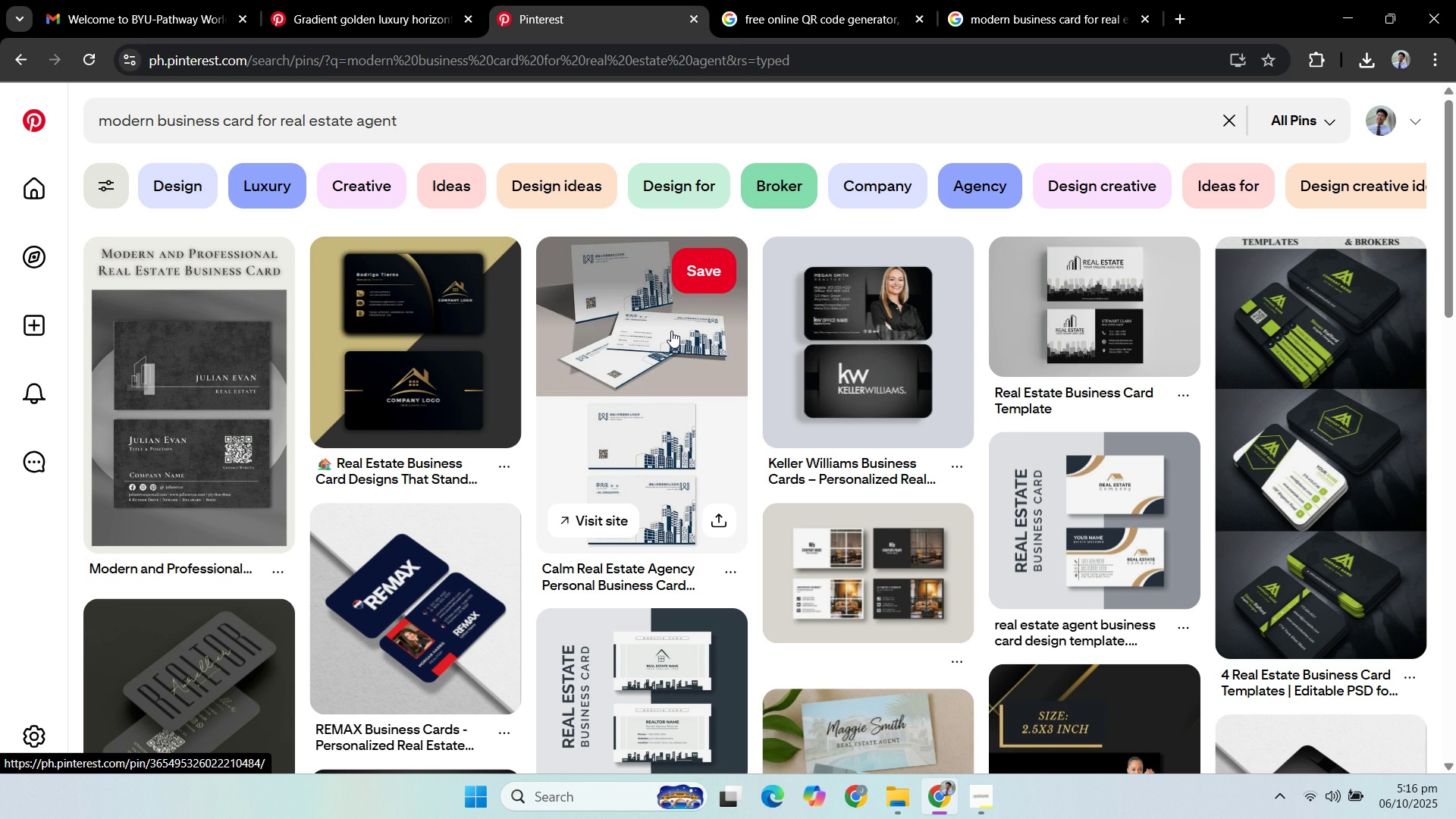 
wait(16.69)
 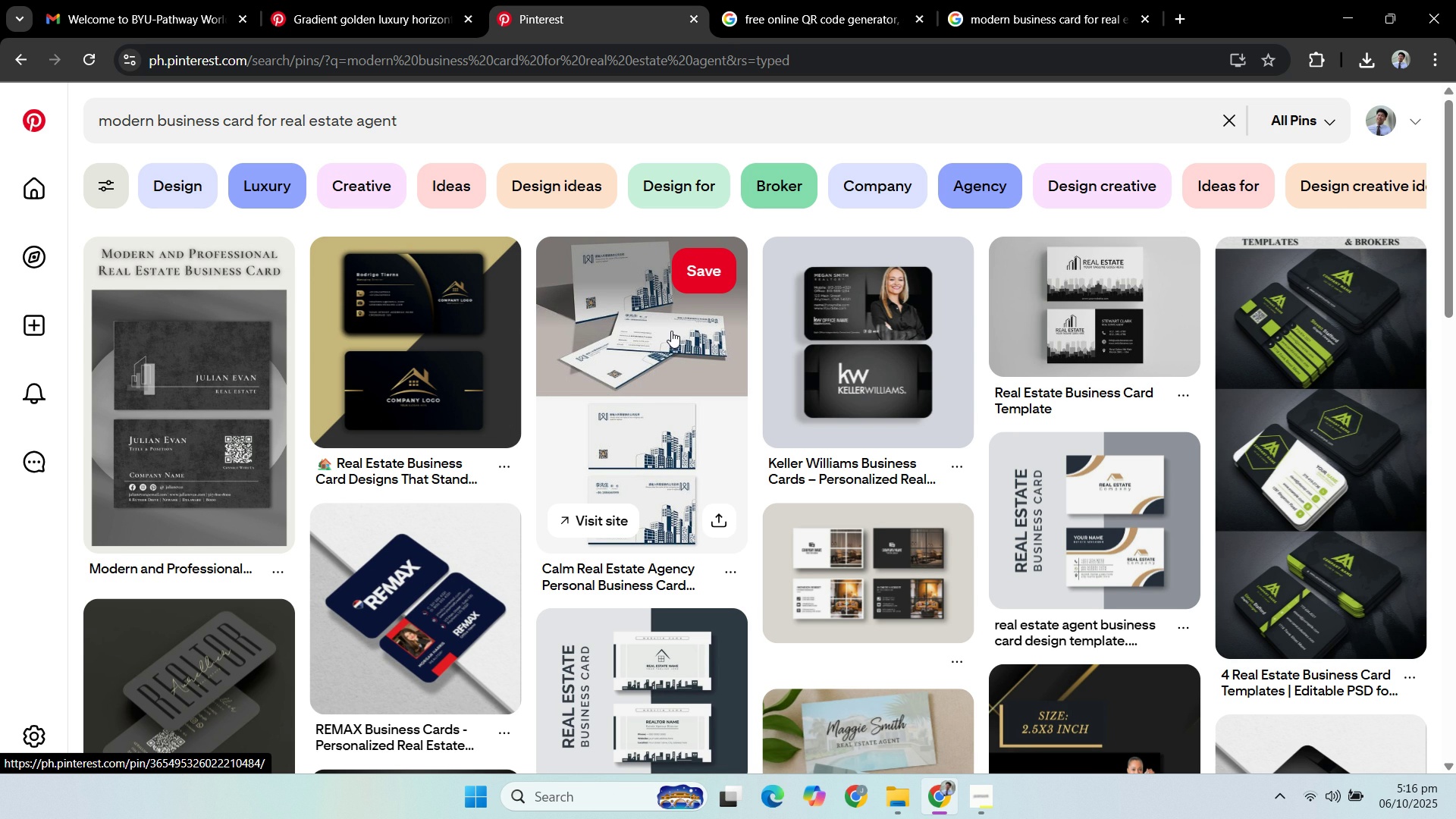 
scroll: coordinate [738, 326], scroll_direction: down, amount: 12.0
 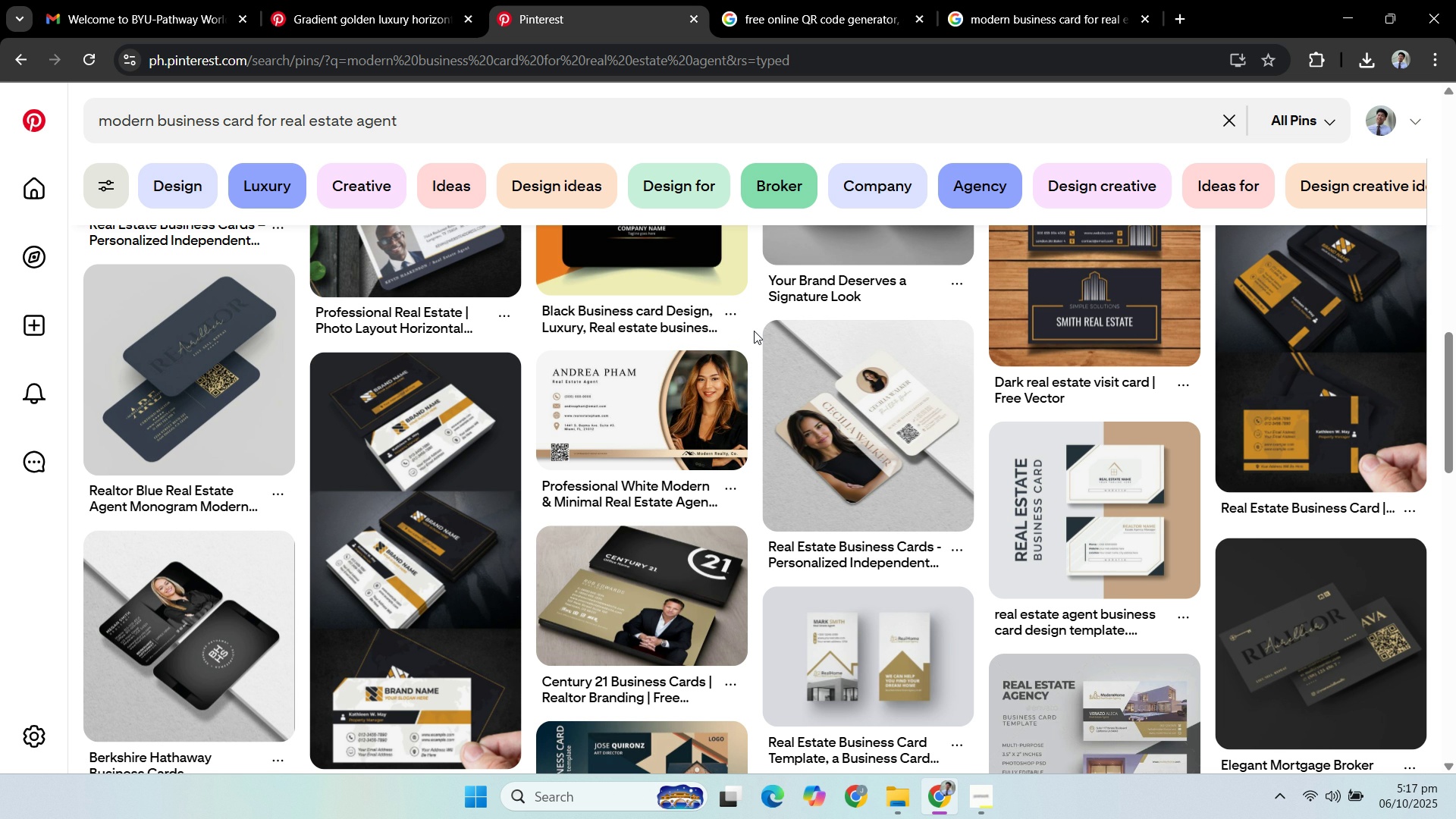 
wait(26.5)
 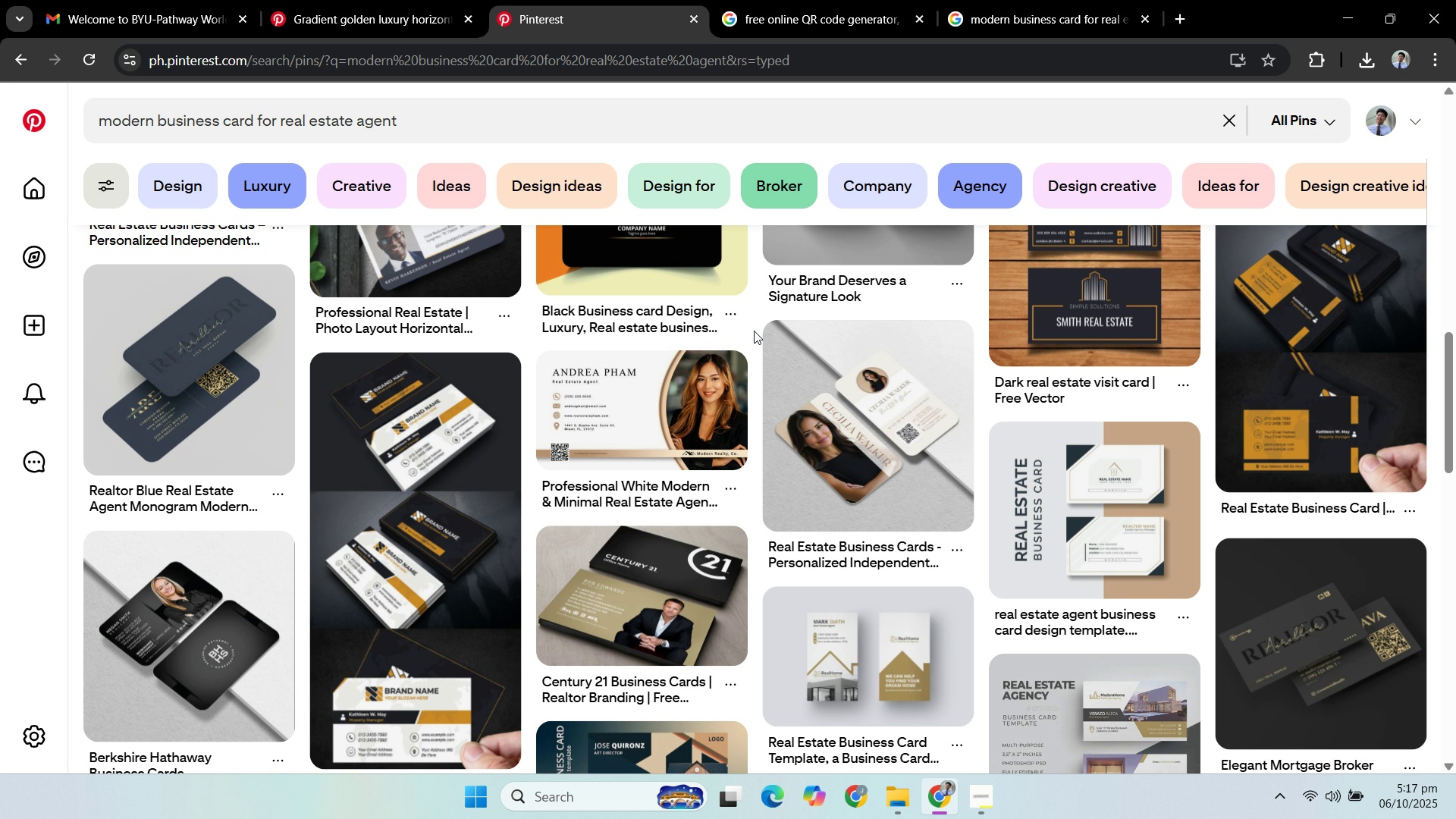 
scroll: coordinate [761, 347], scroll_direction: down, amount: 3.0
 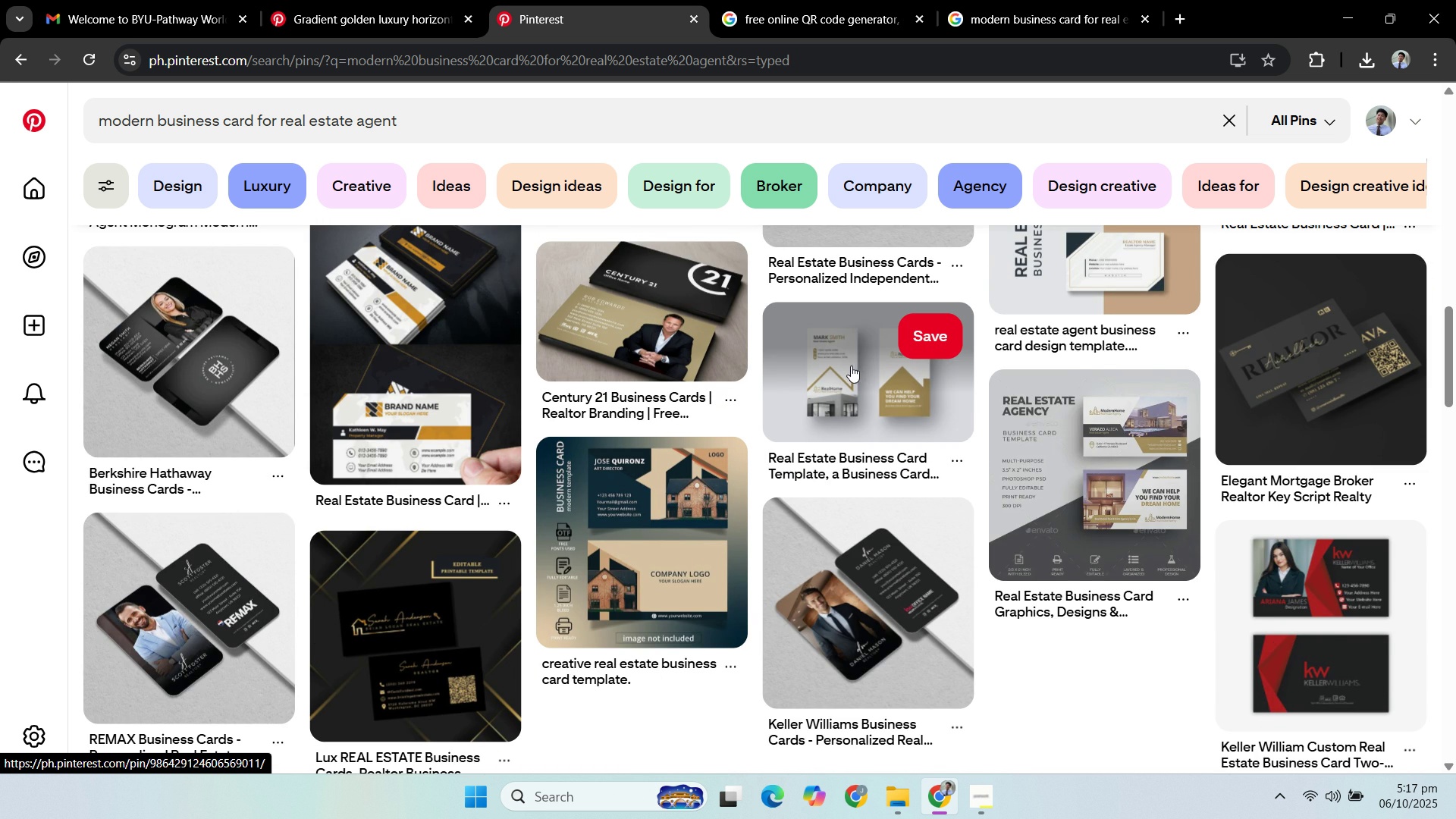 
wait(5.18)
 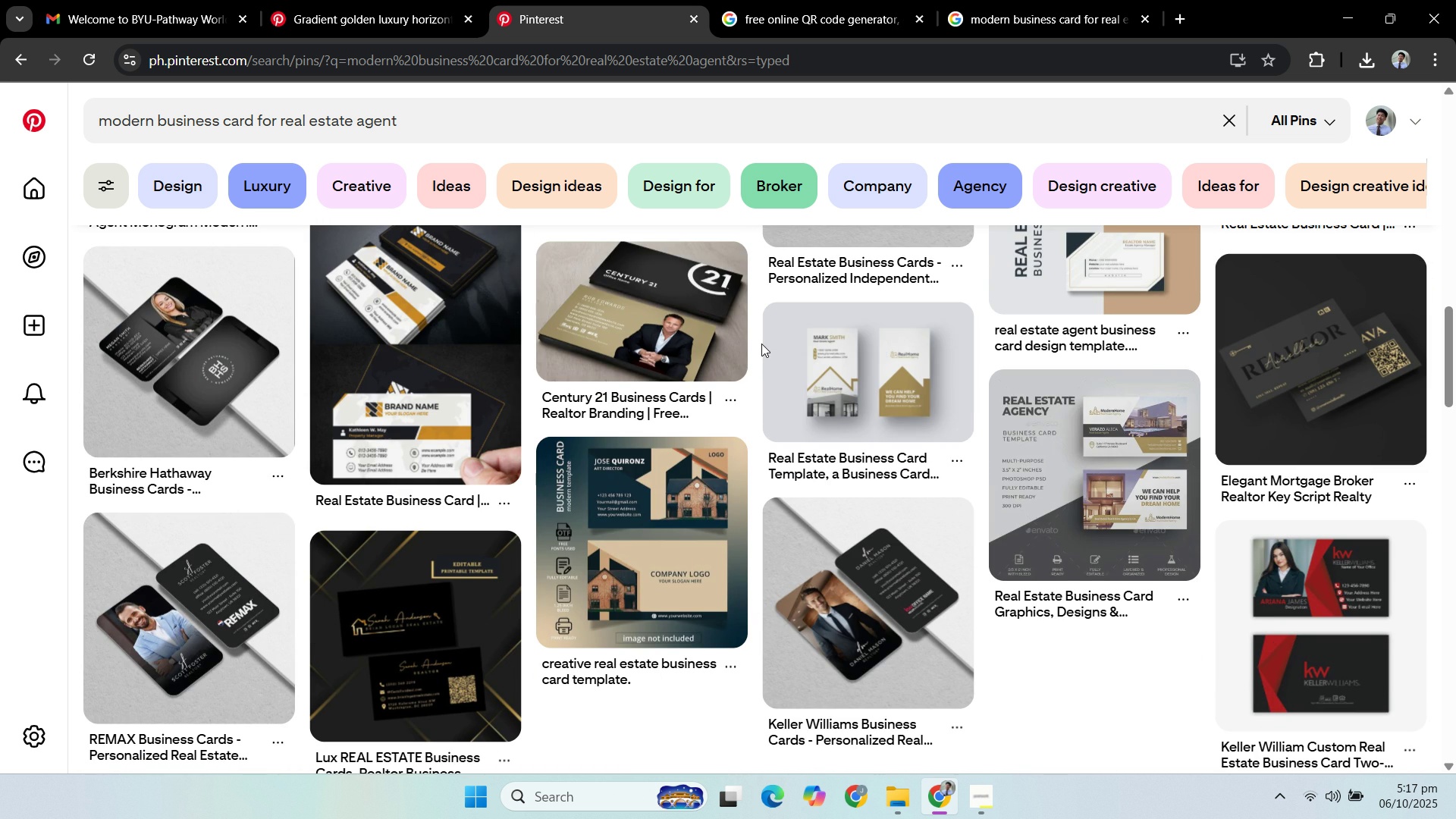 
scroll: coordinate [829, 374], scroll_direction: up, amount: 1.0
 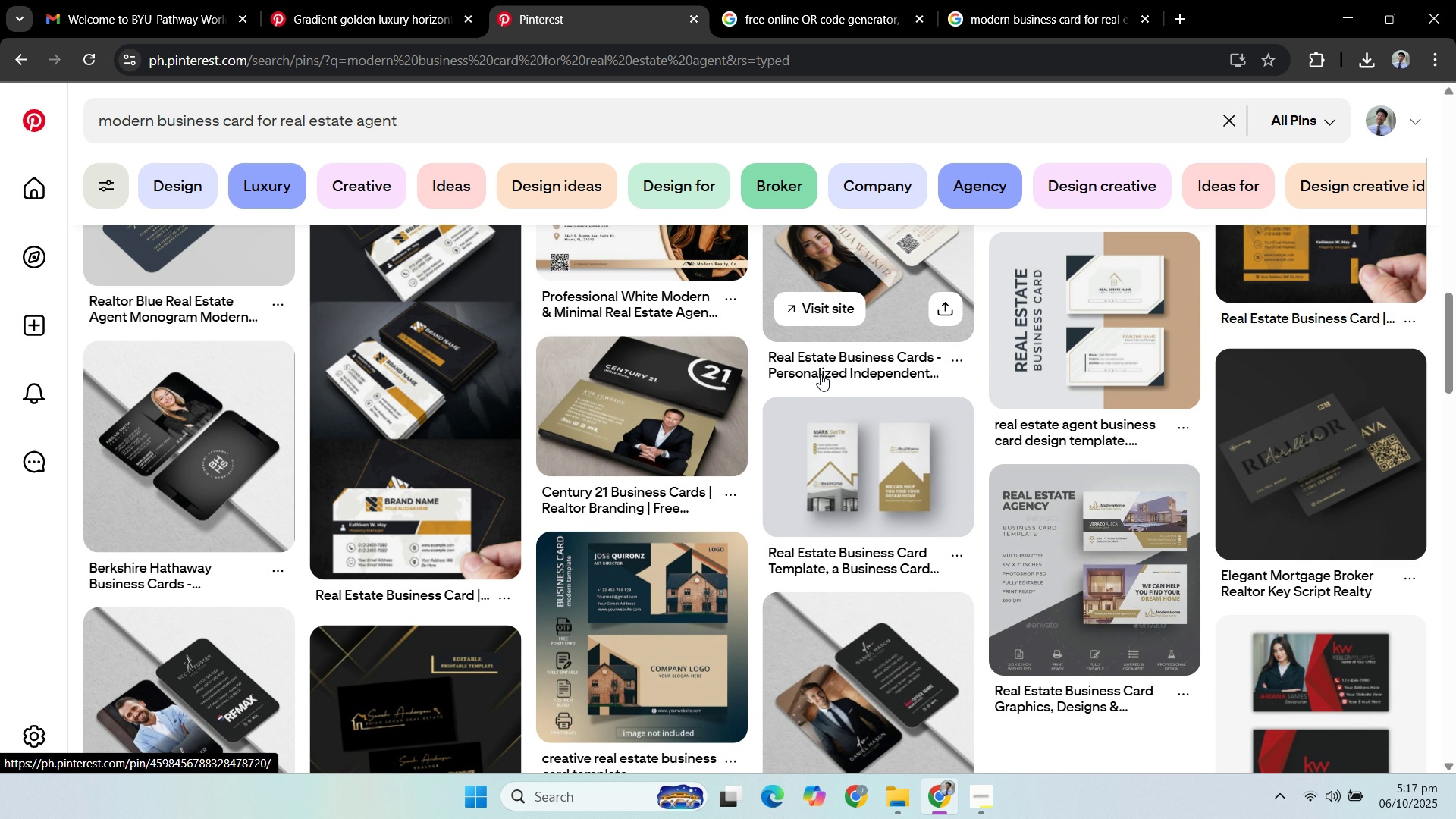 
wait(16.21)
 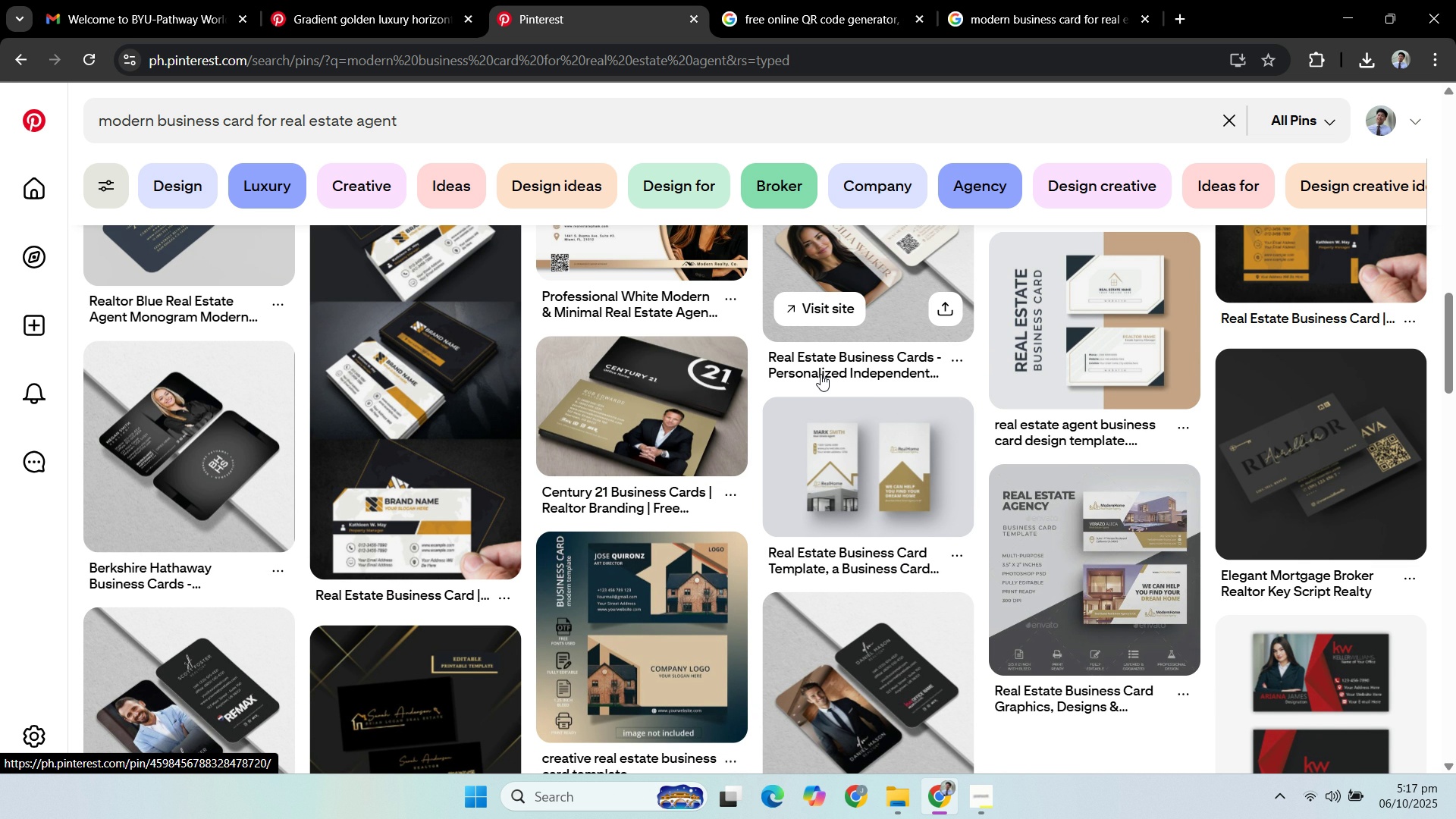 
scroll: coordinate [821, 465], scroll_direction: down, amount: 9.0
 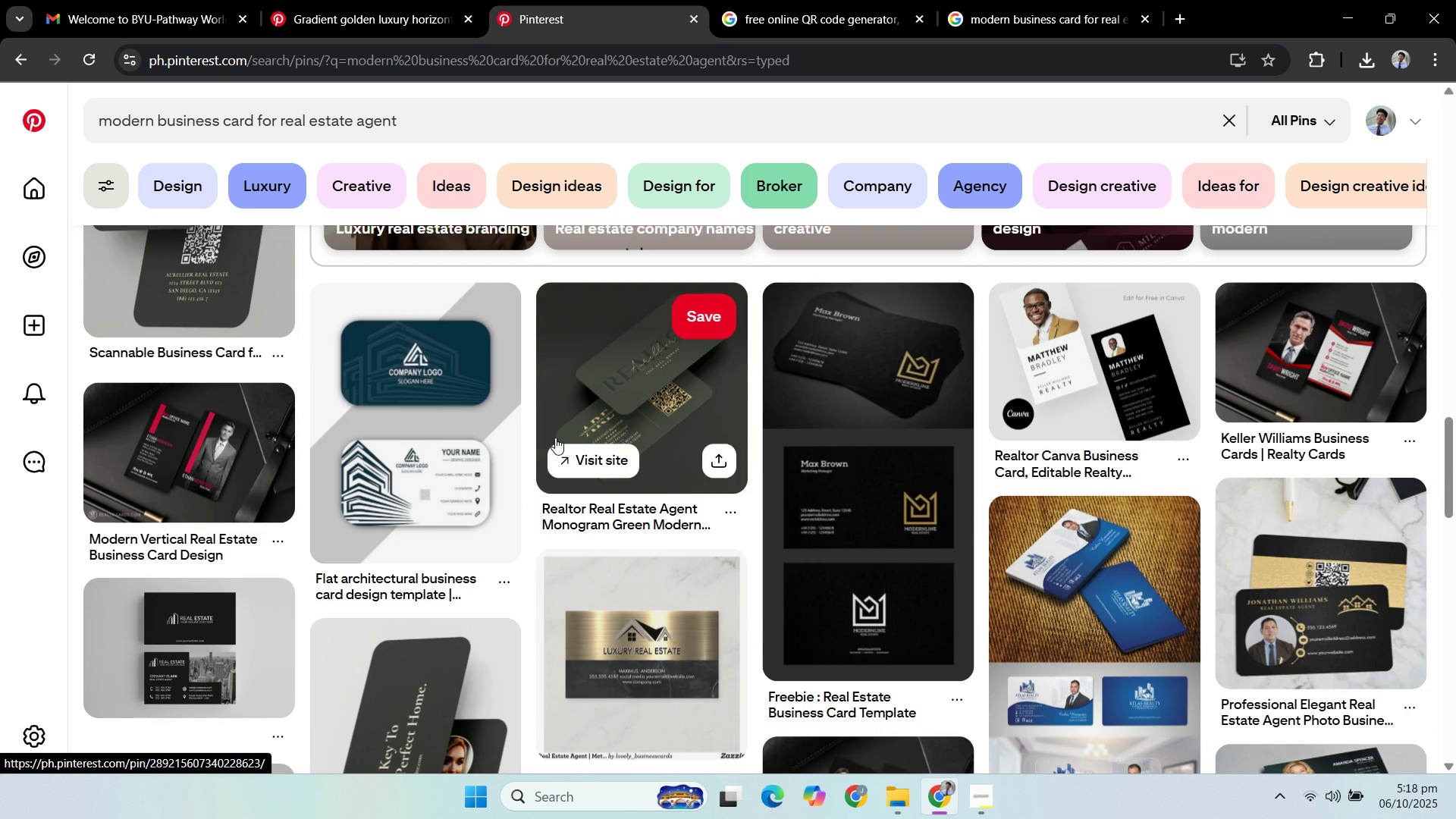 
scroll: coordinate [542, 449], scroll_direction: up, amount: 1.0
 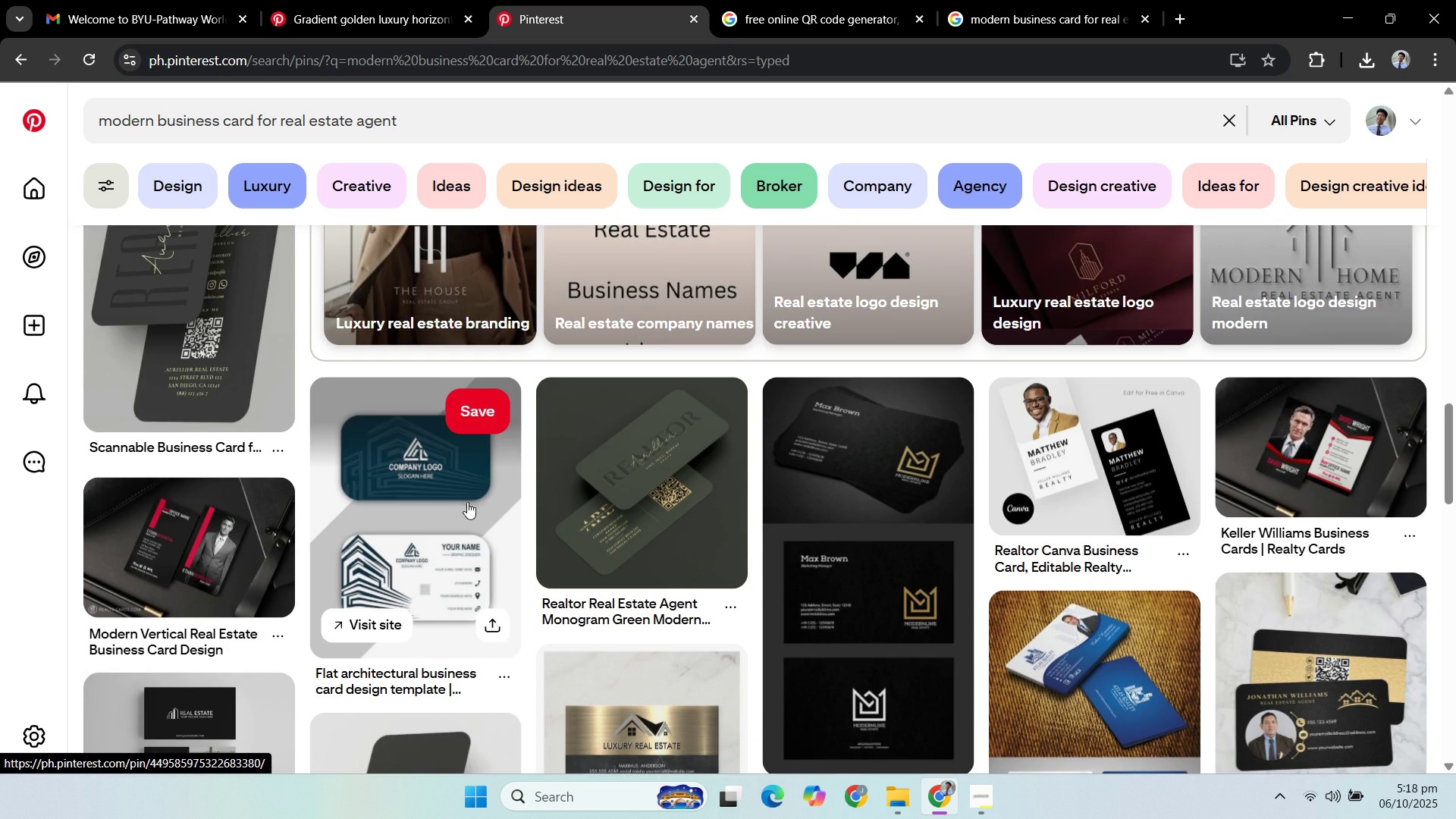 
left_click([466, 501])
 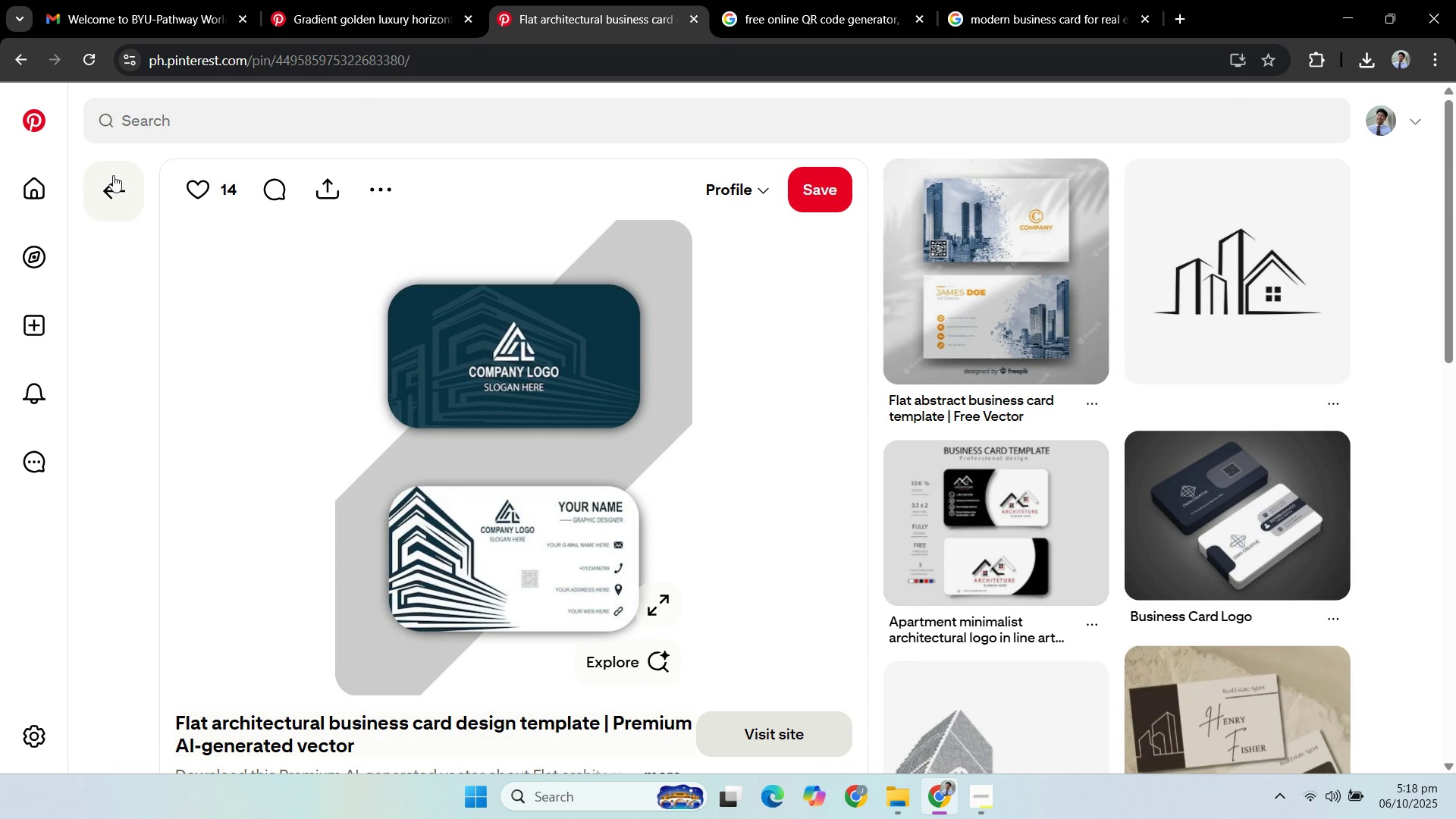 
left_click([113, 175])
 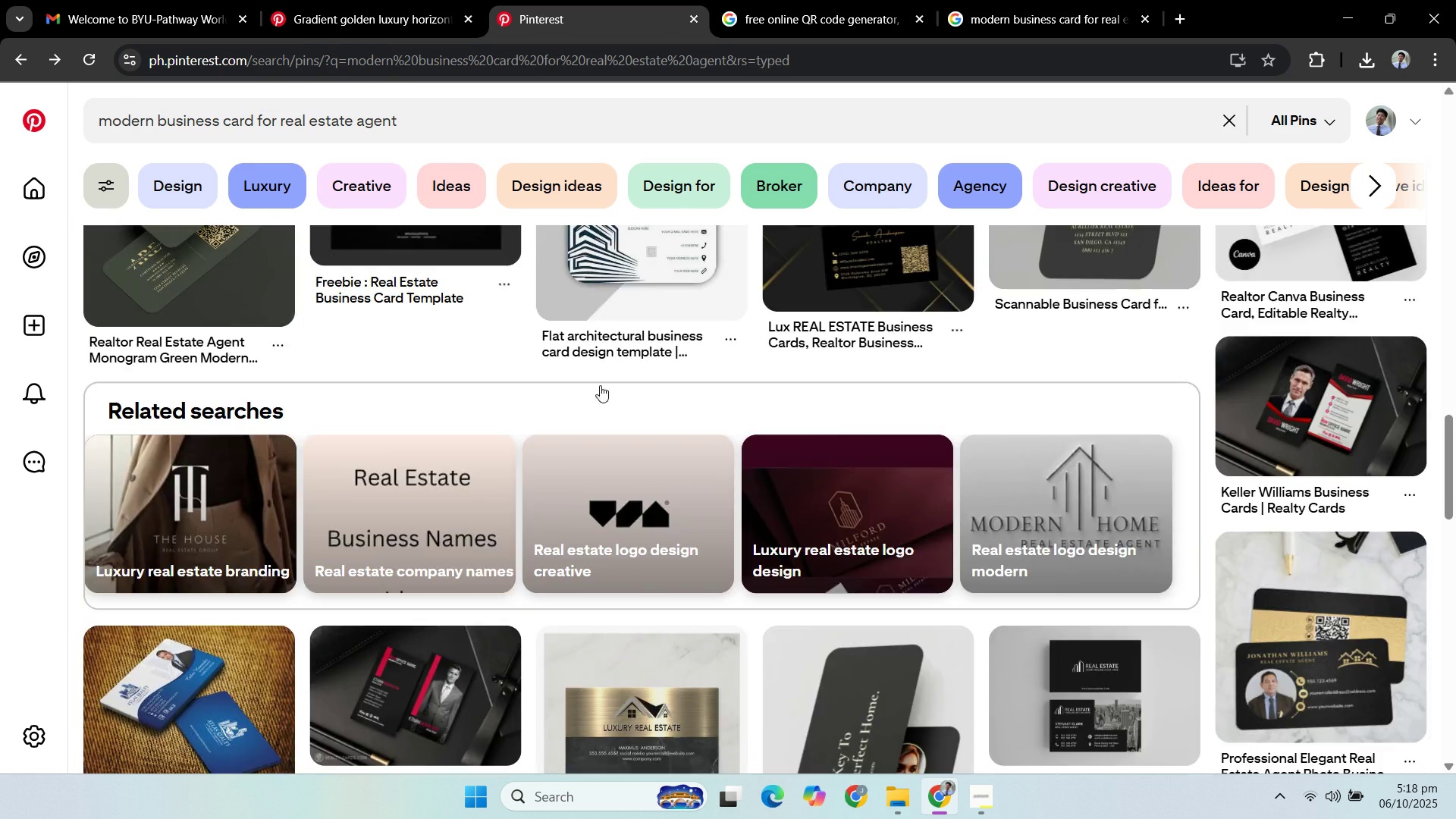 
scroll: coordinate [758, 474], scroll_direction: up, amount: 29.0
 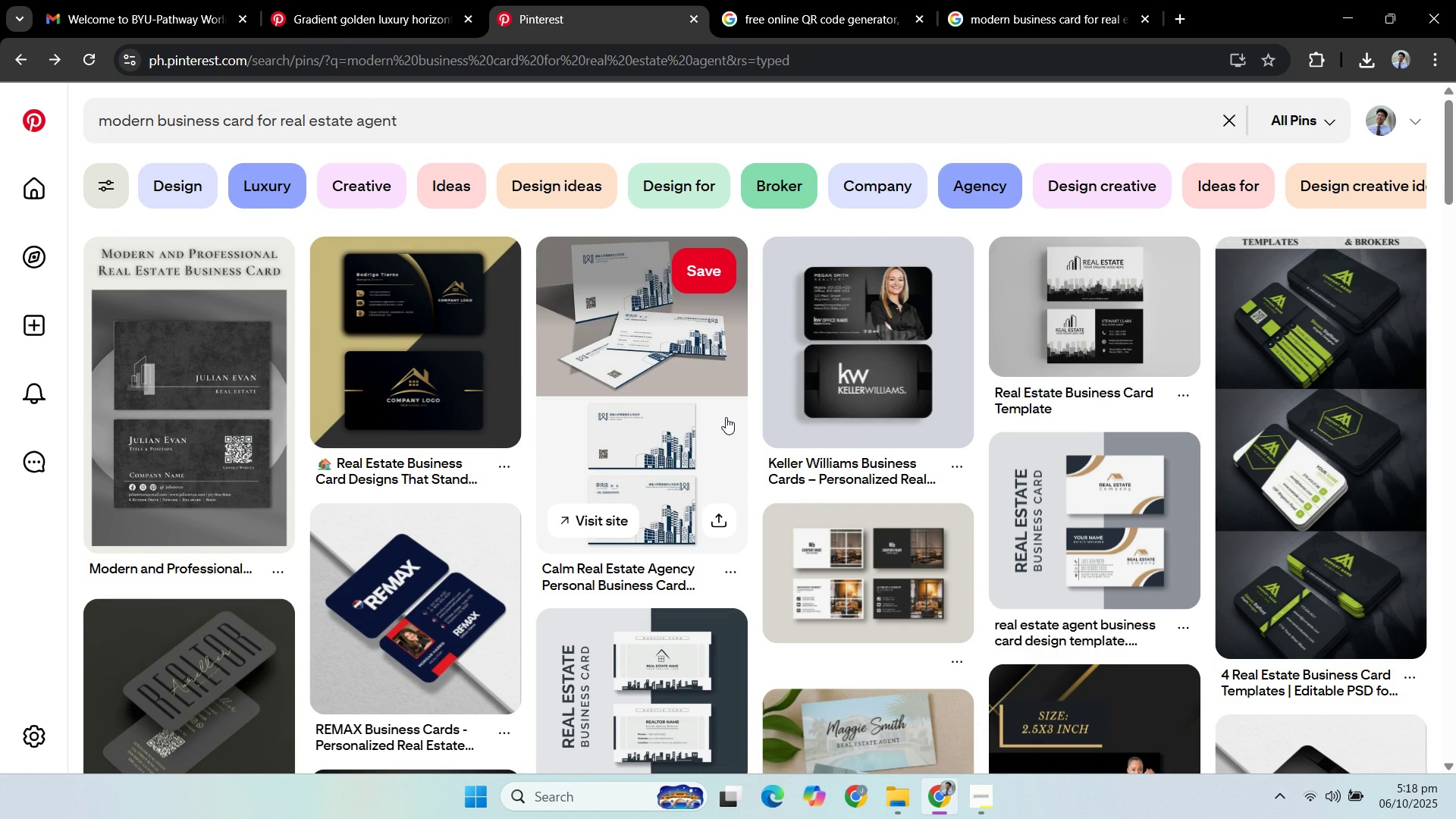 
mouse_move([650, 399])
 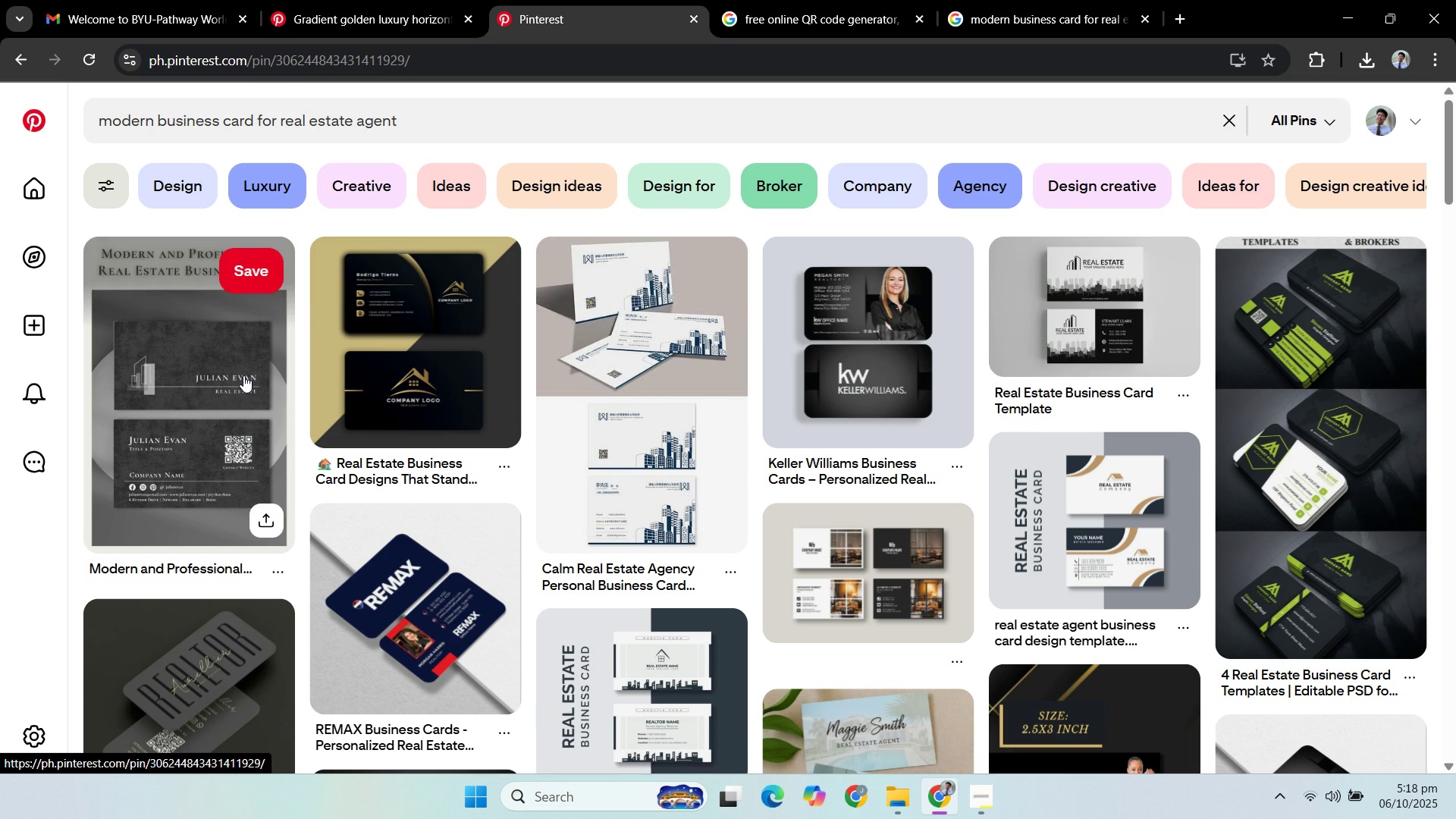 
left_click([243, 375])
 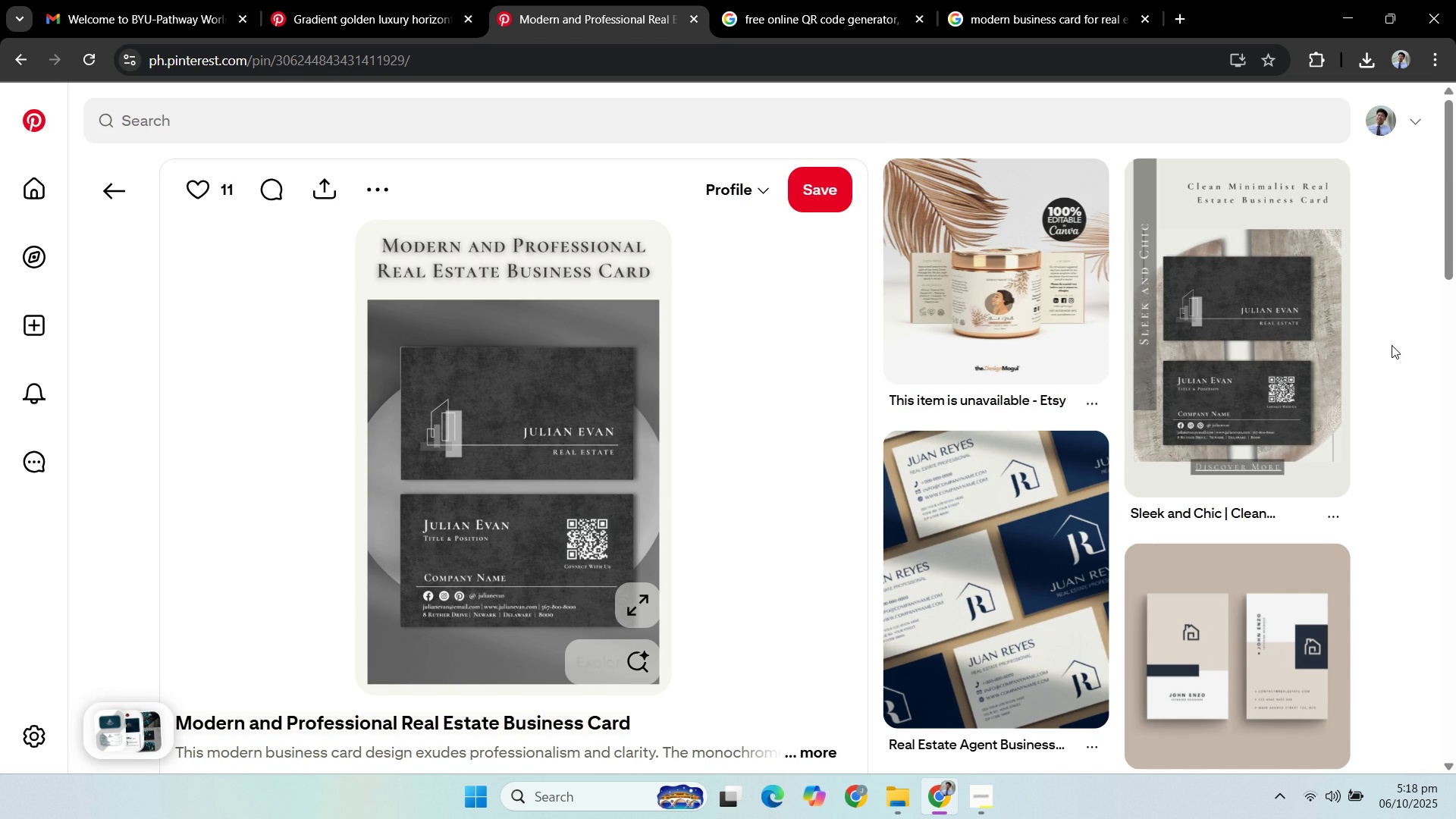 
wait(5.49)
 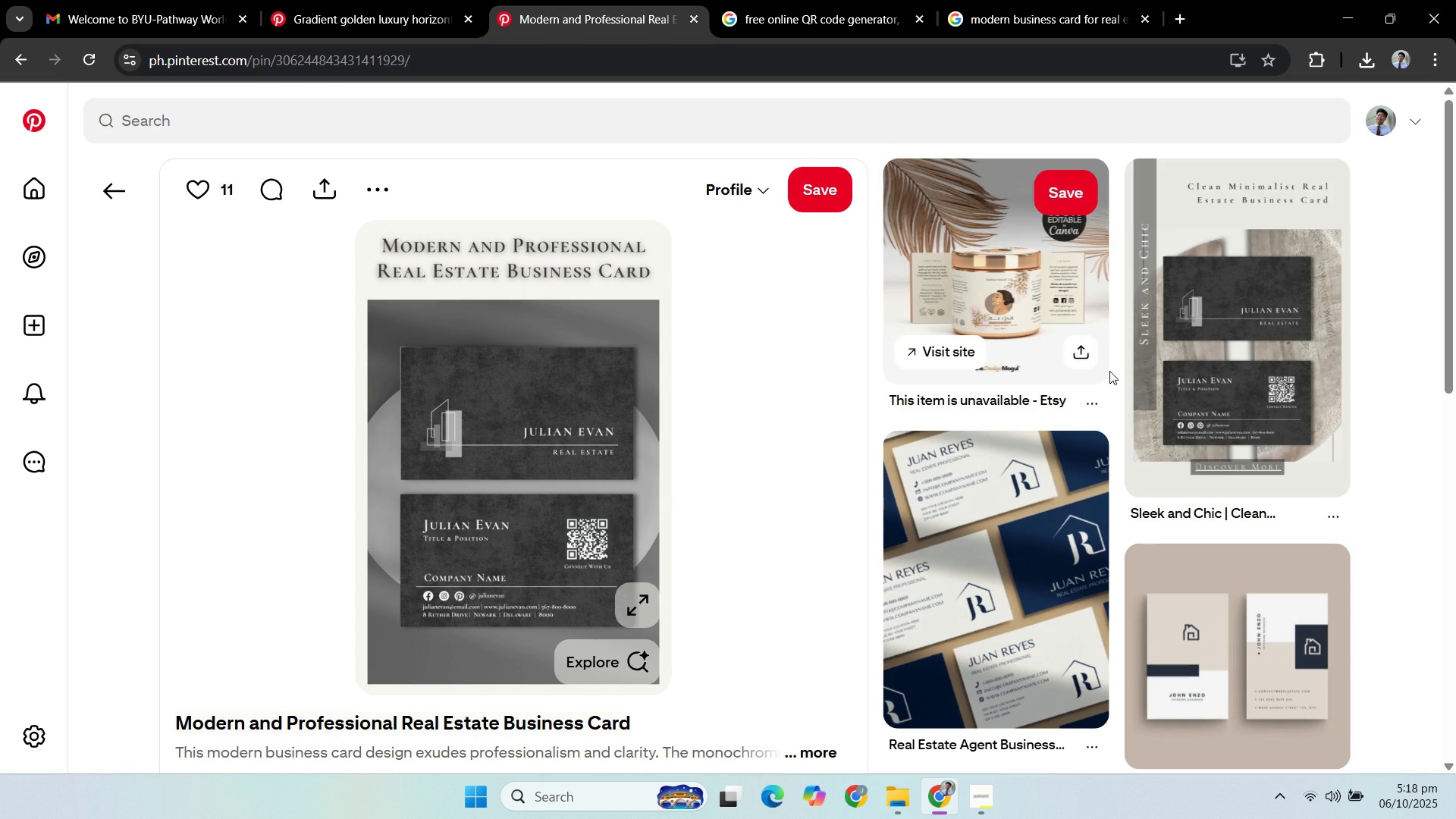 
scroll: coordinate [1396, 333], scroll_direction: down, amount: 4.0
 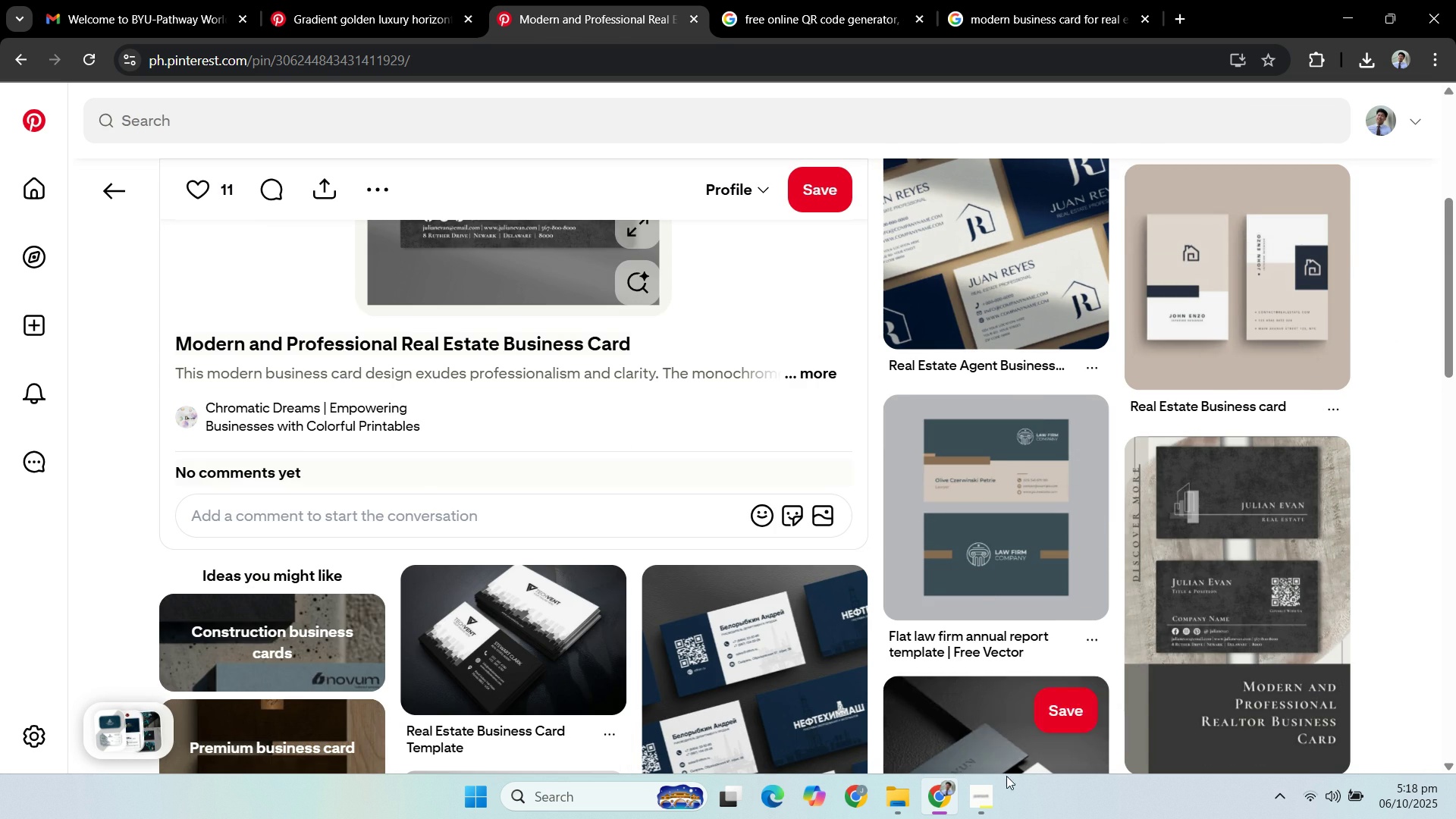 
left_click([983, 796])